 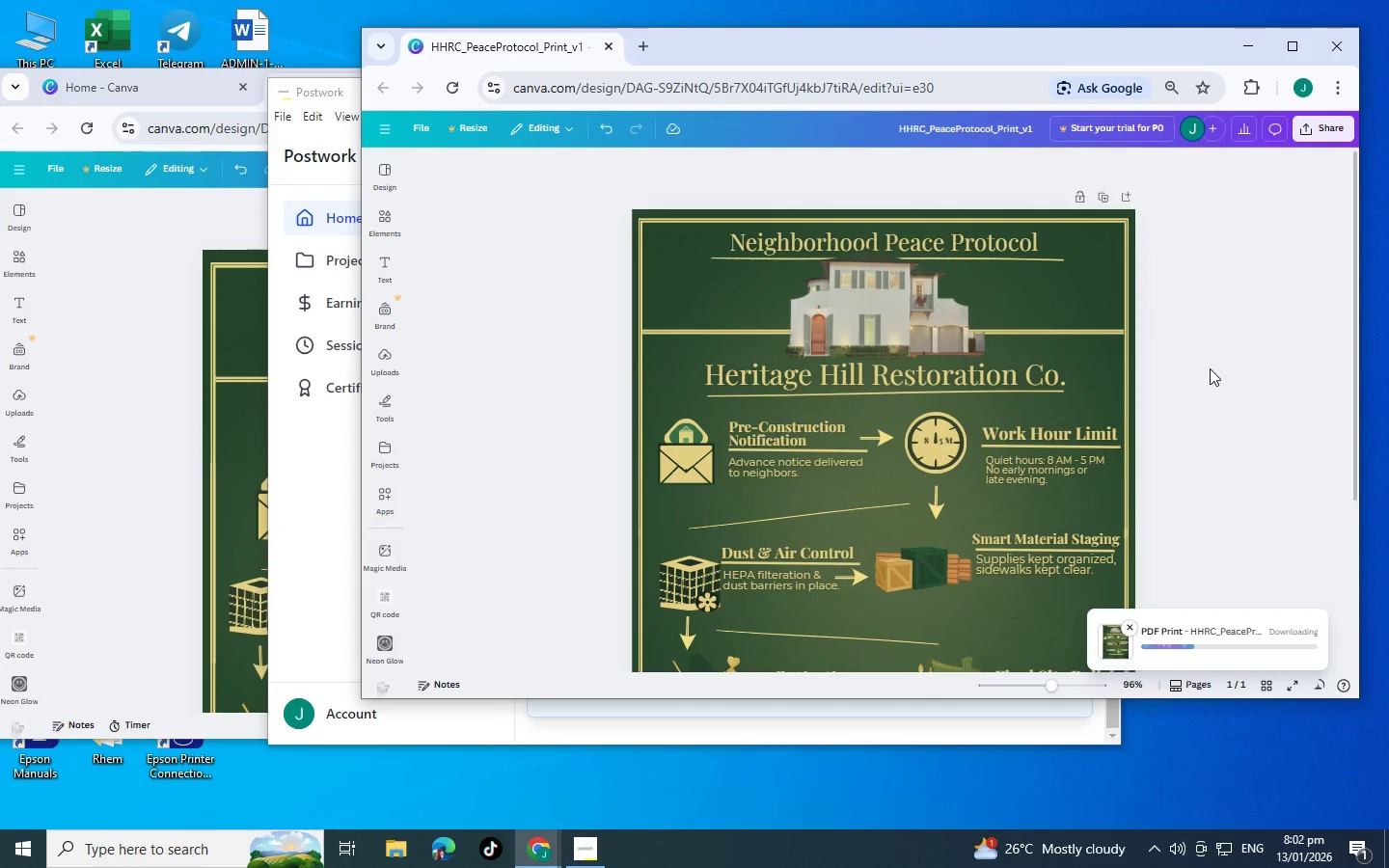 
left_click([147, 514])
 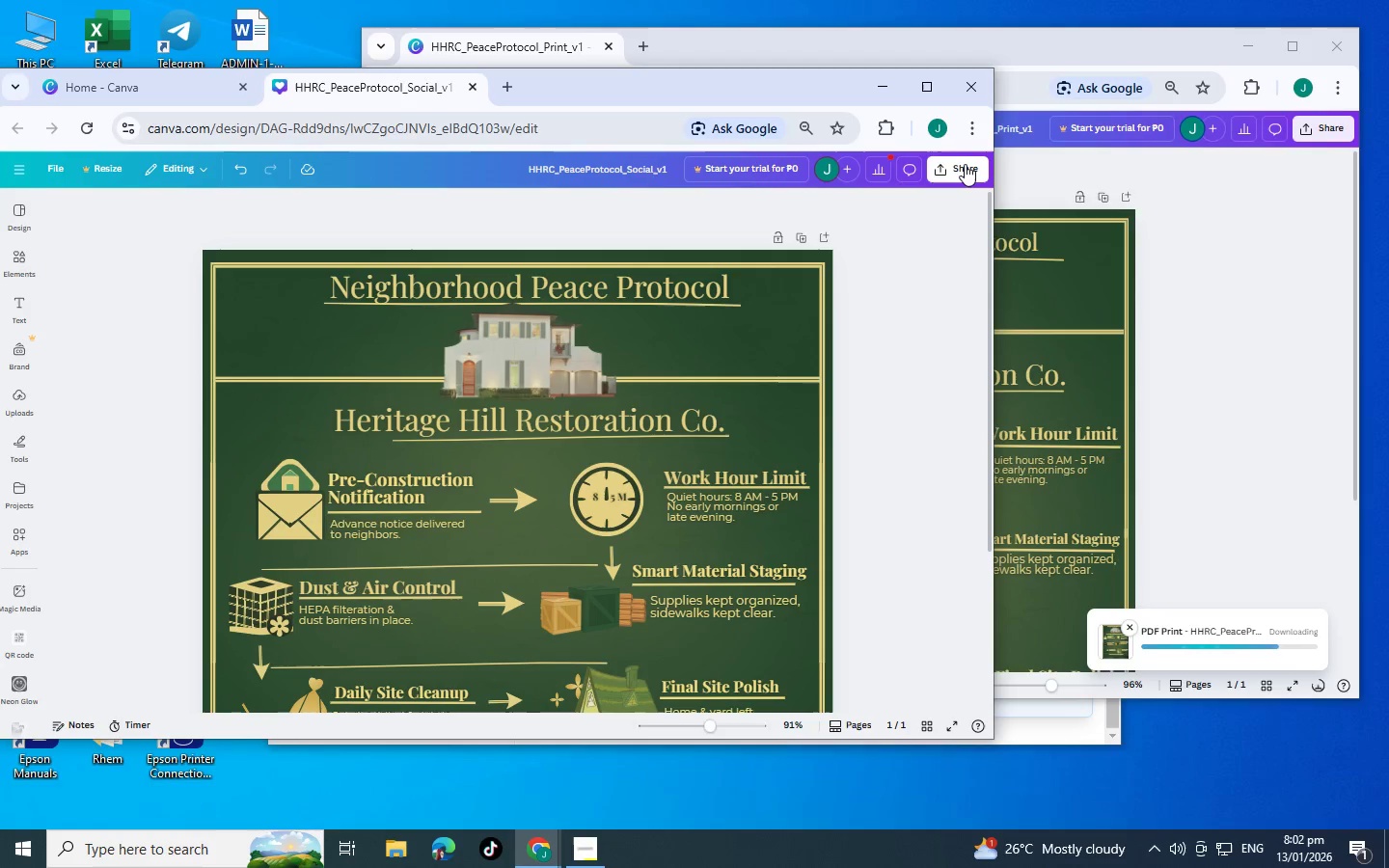 
left_click([965, 164])
 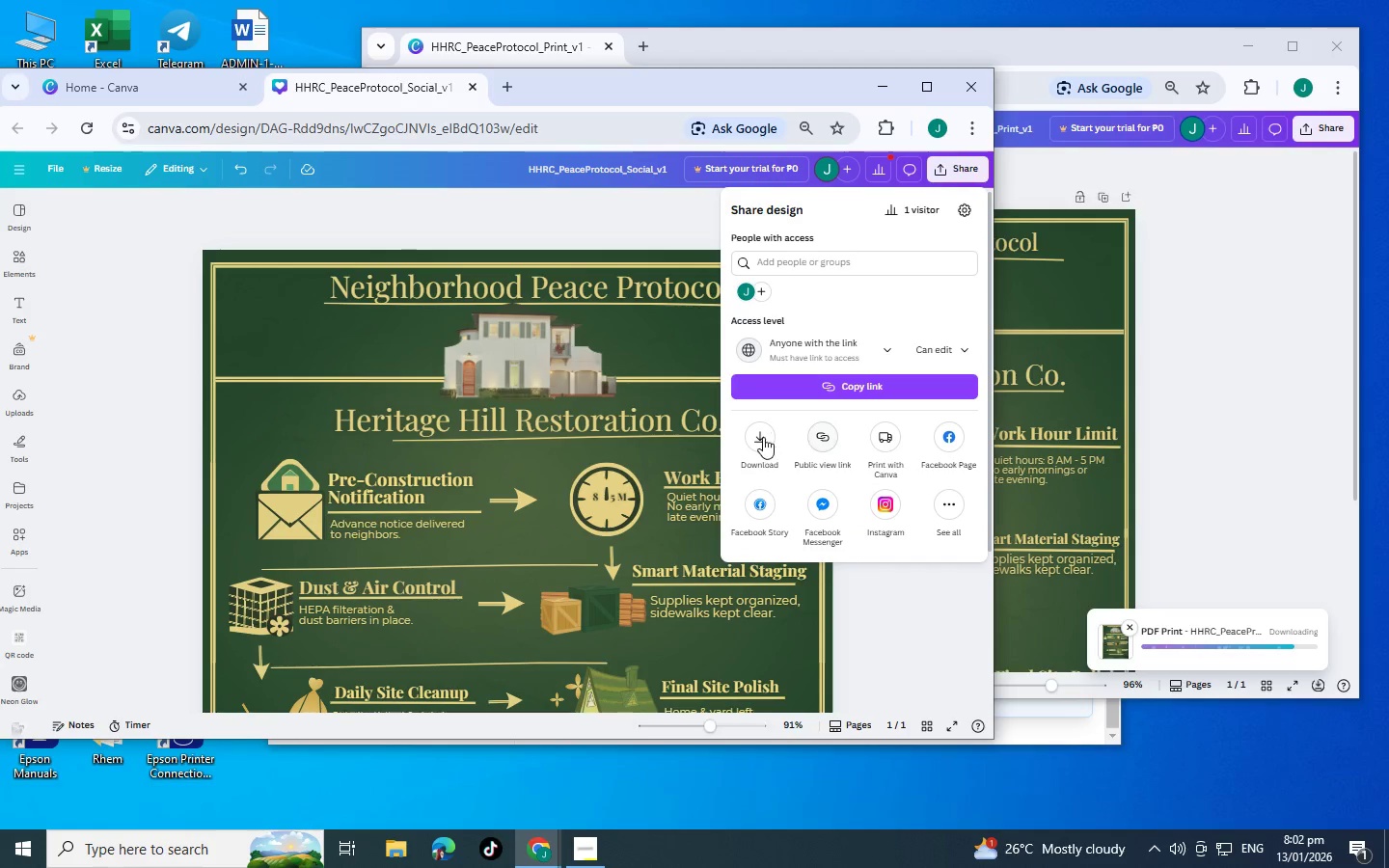 
left_click([763, 441])
 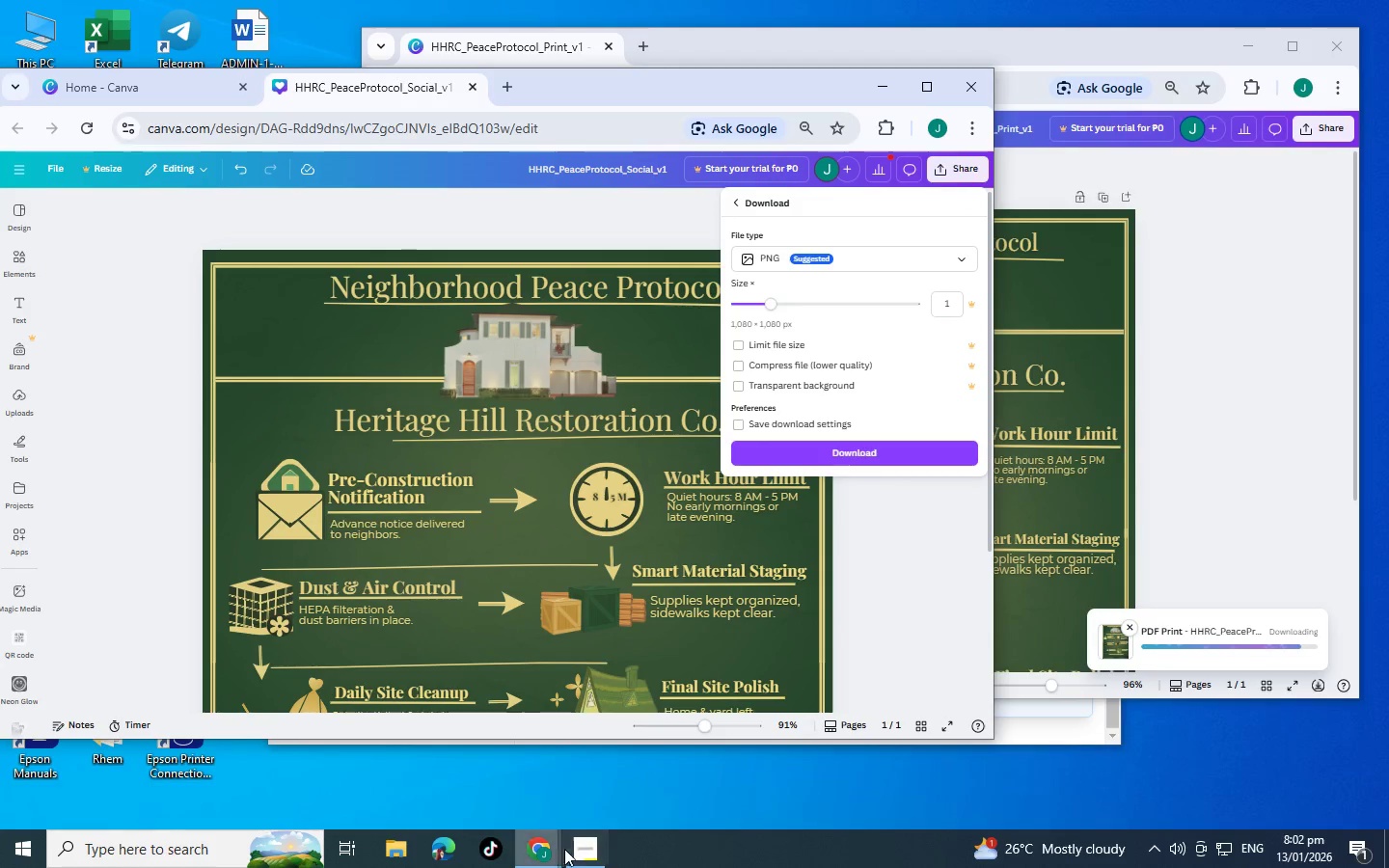 
left_click([580, 847])